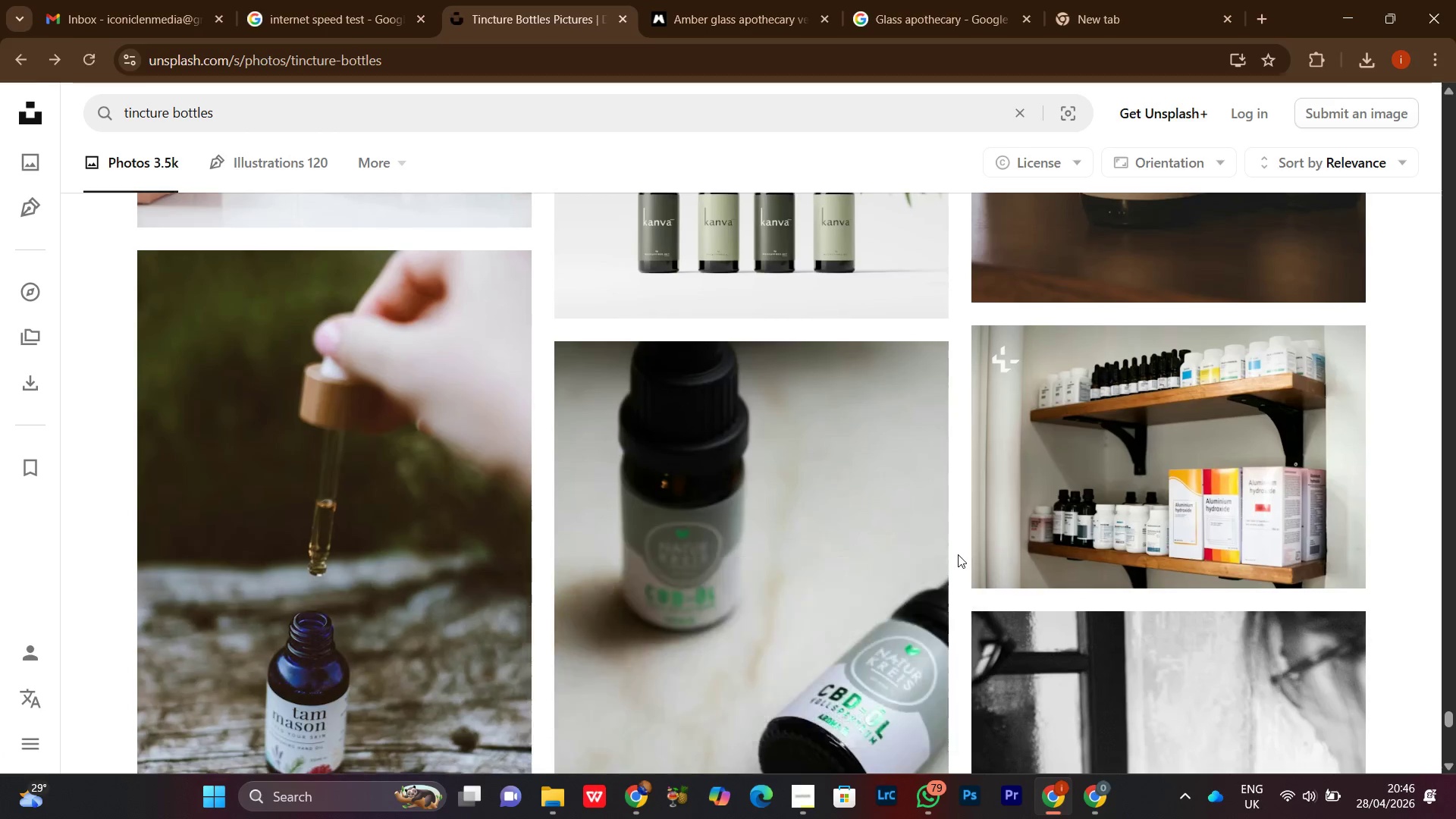 
scroll: coordinate [956, 555], scroll_direction: down, amount: 13.0
 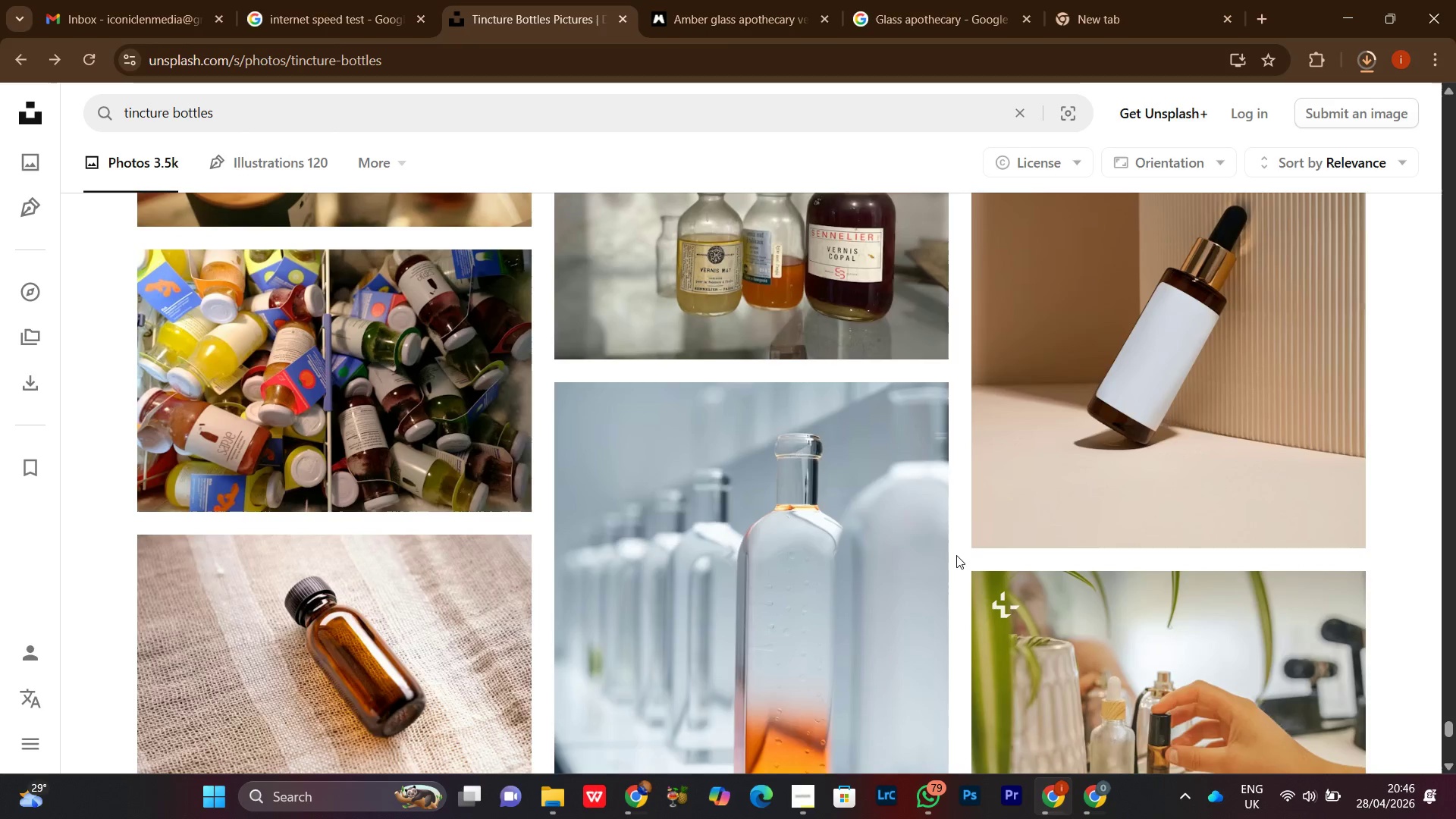 
left_click([924, 808])
 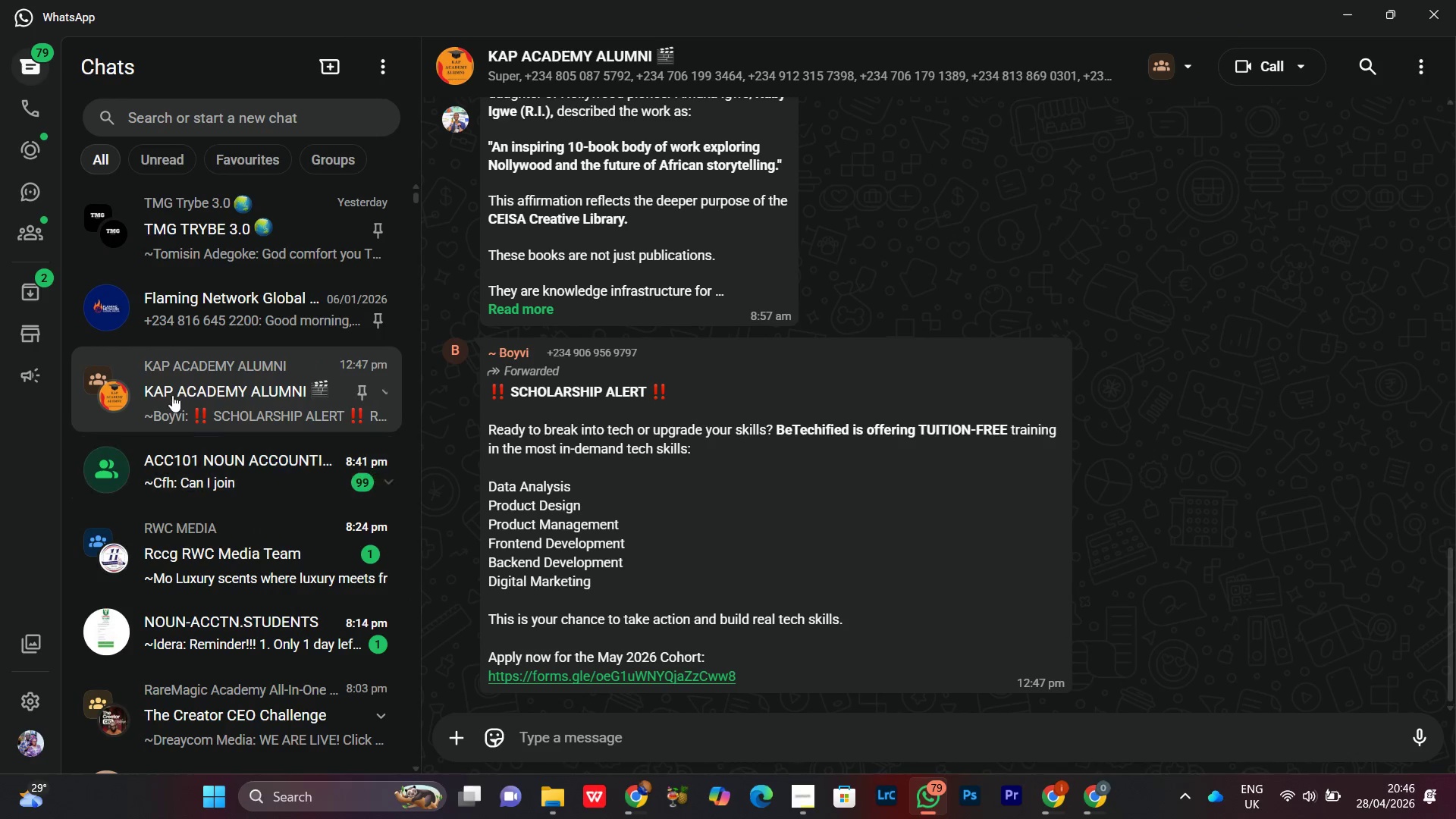 
scroll: coordinate [246, 707], scroll_direction: down, amount: 20.0
 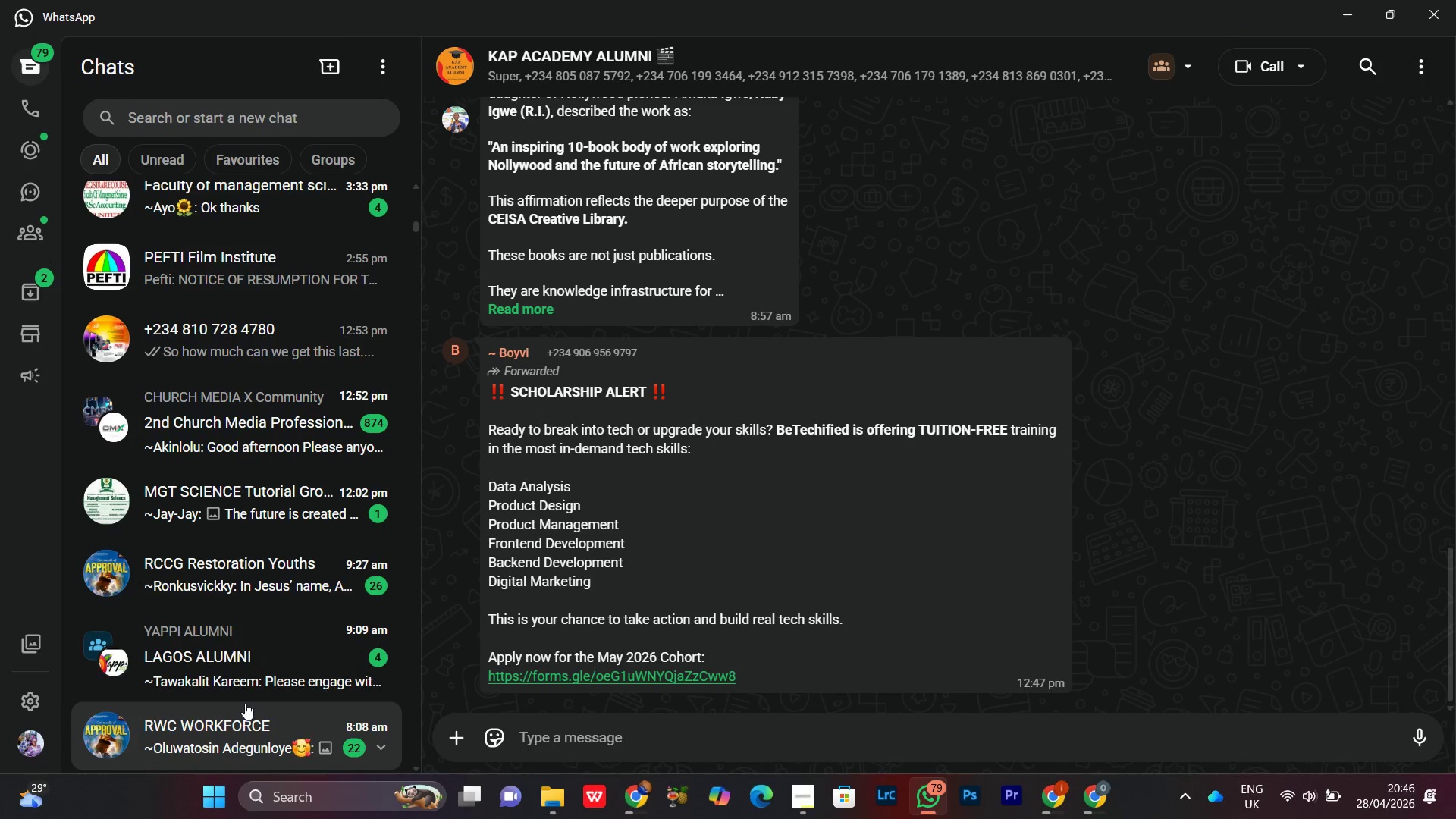 
scroll: coordinate [238, 532], scroll_direction: up, amount: 34.0
 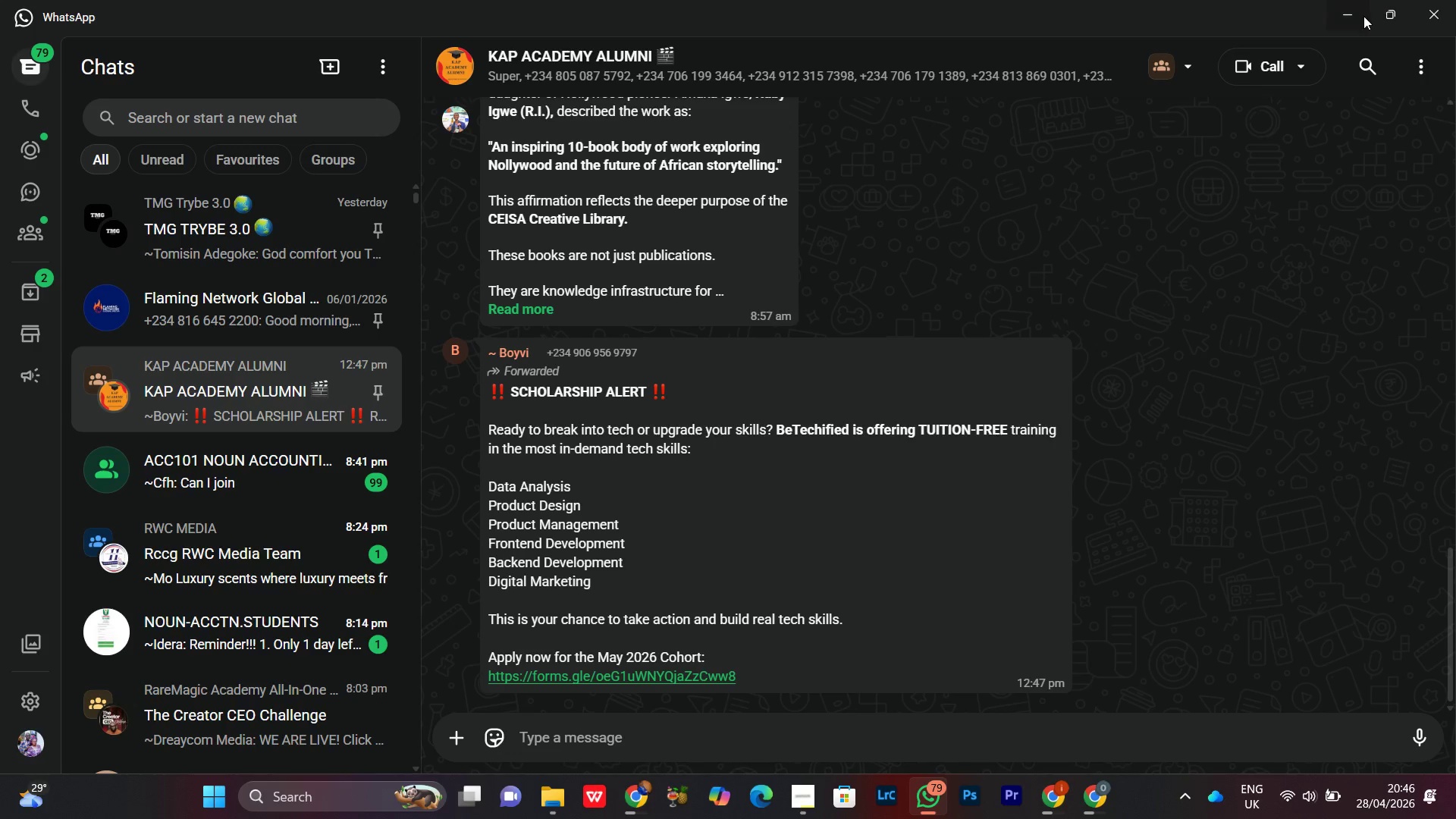 
left_click([1351, 19])
 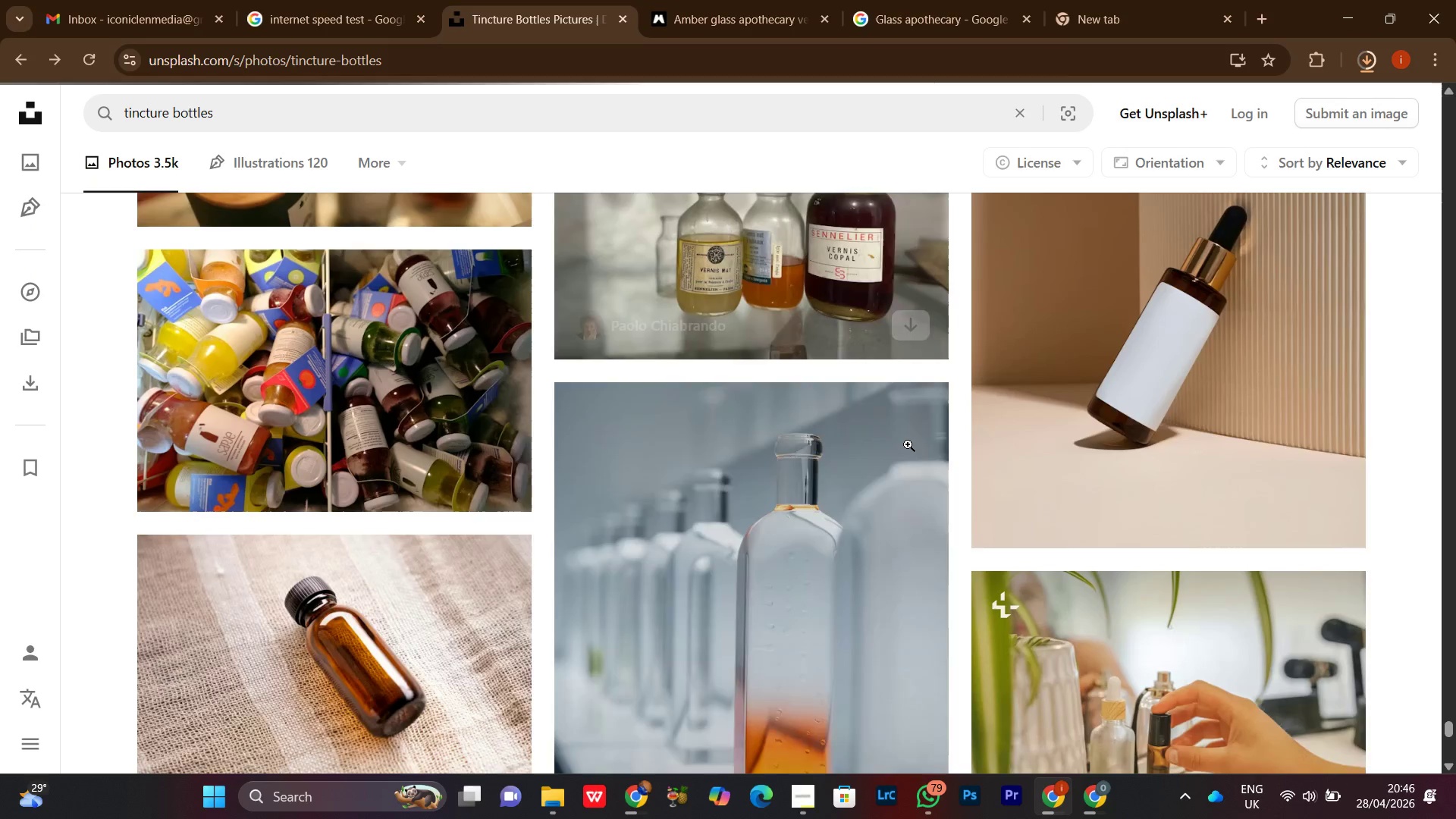 
scroll: coordinate [907, 427], scroll_direction: down, amount: 17.0
 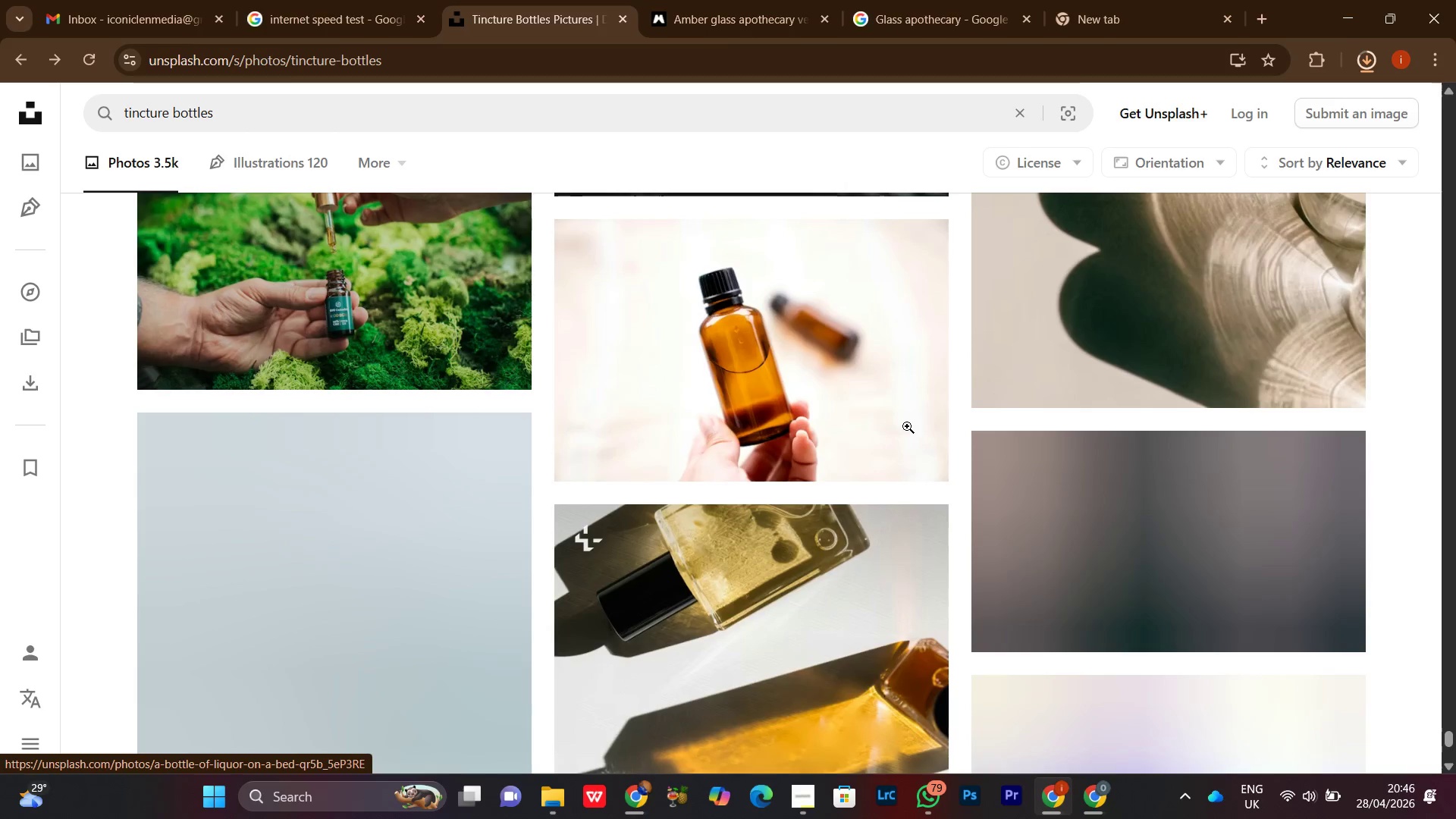 
scroll: coordinate [969, 465], scroll_direction: down, amount: 11.0
 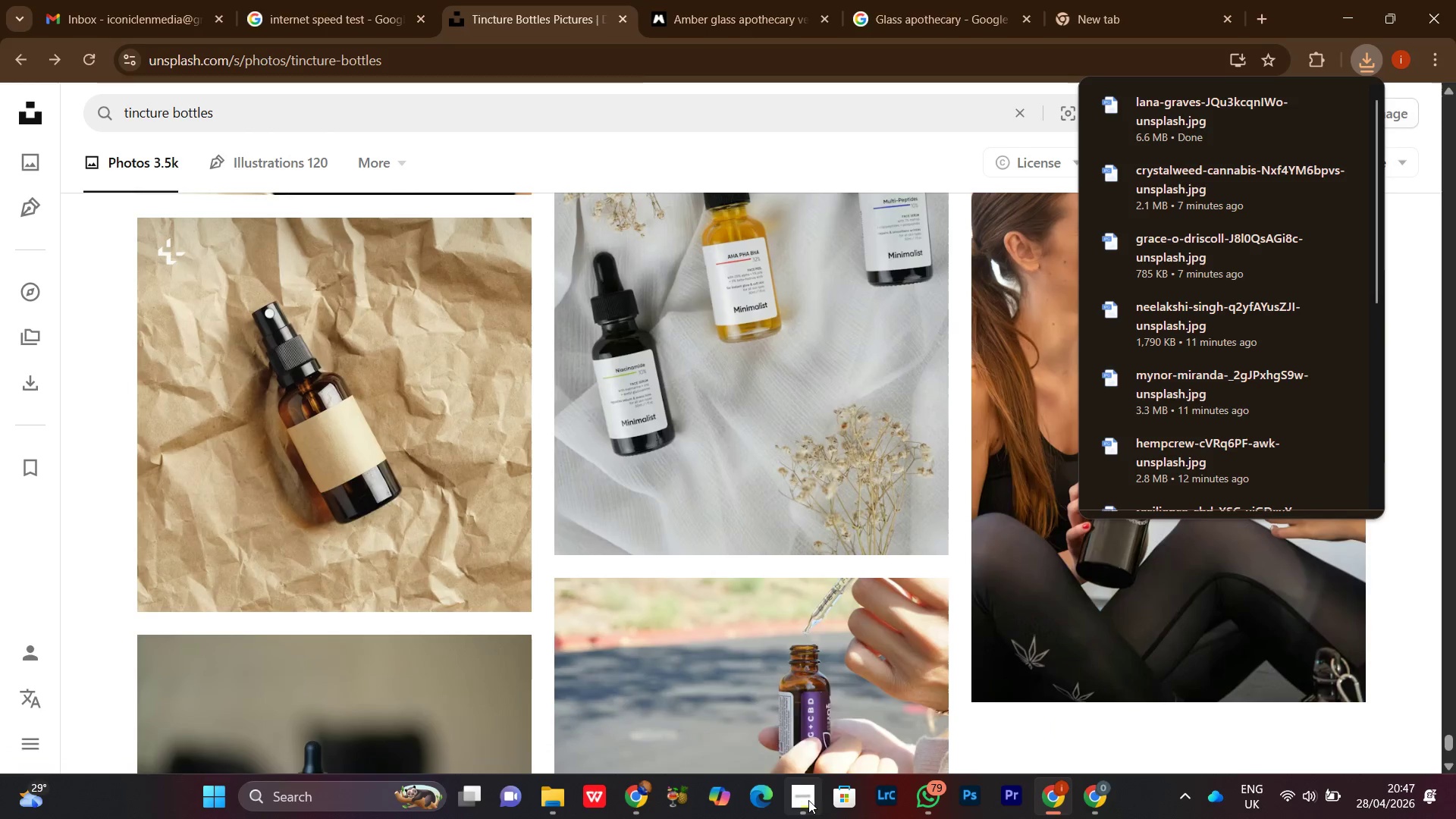 
left_click([808, 800])